 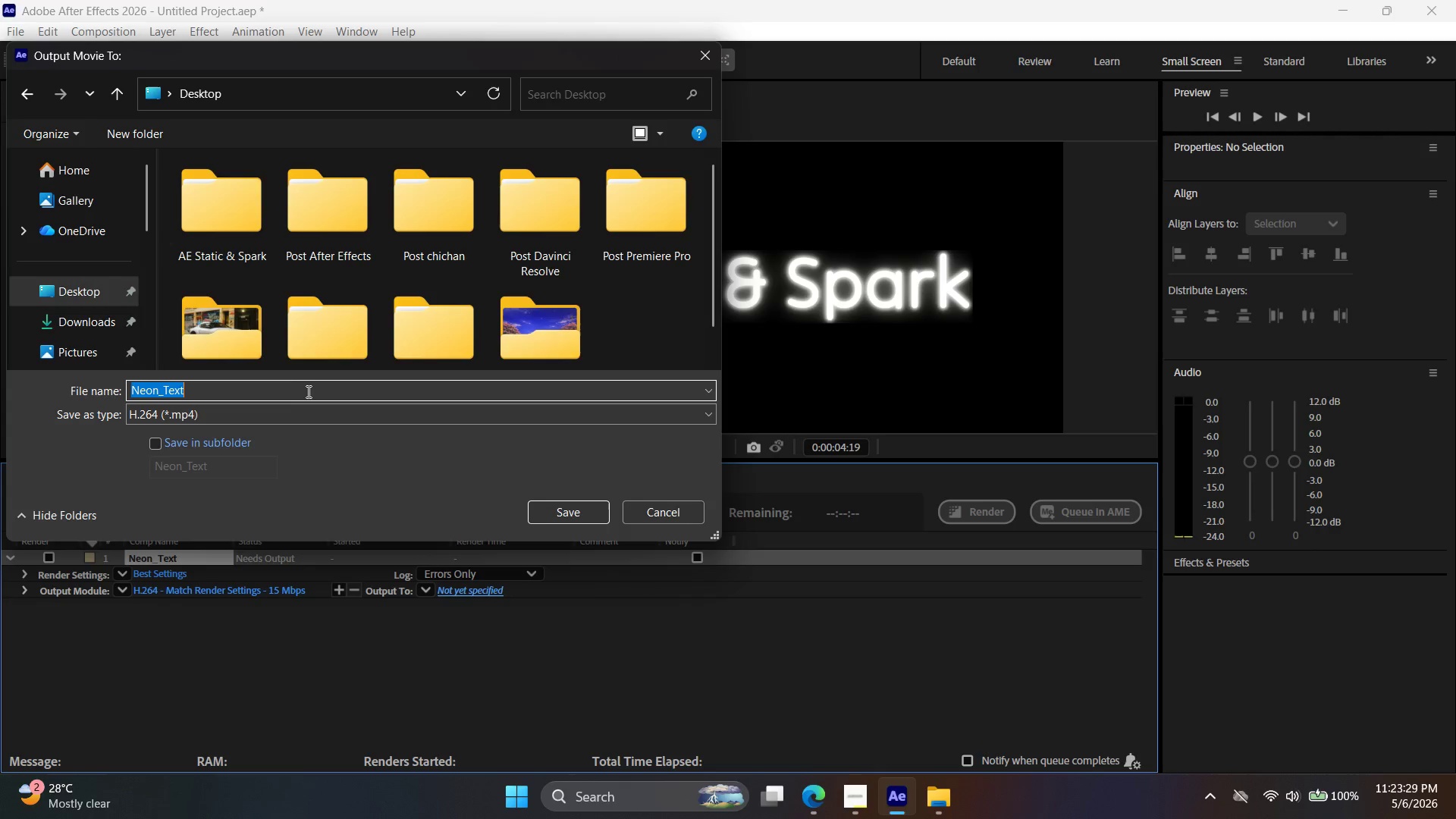 
key(Control+ControlLeft)
 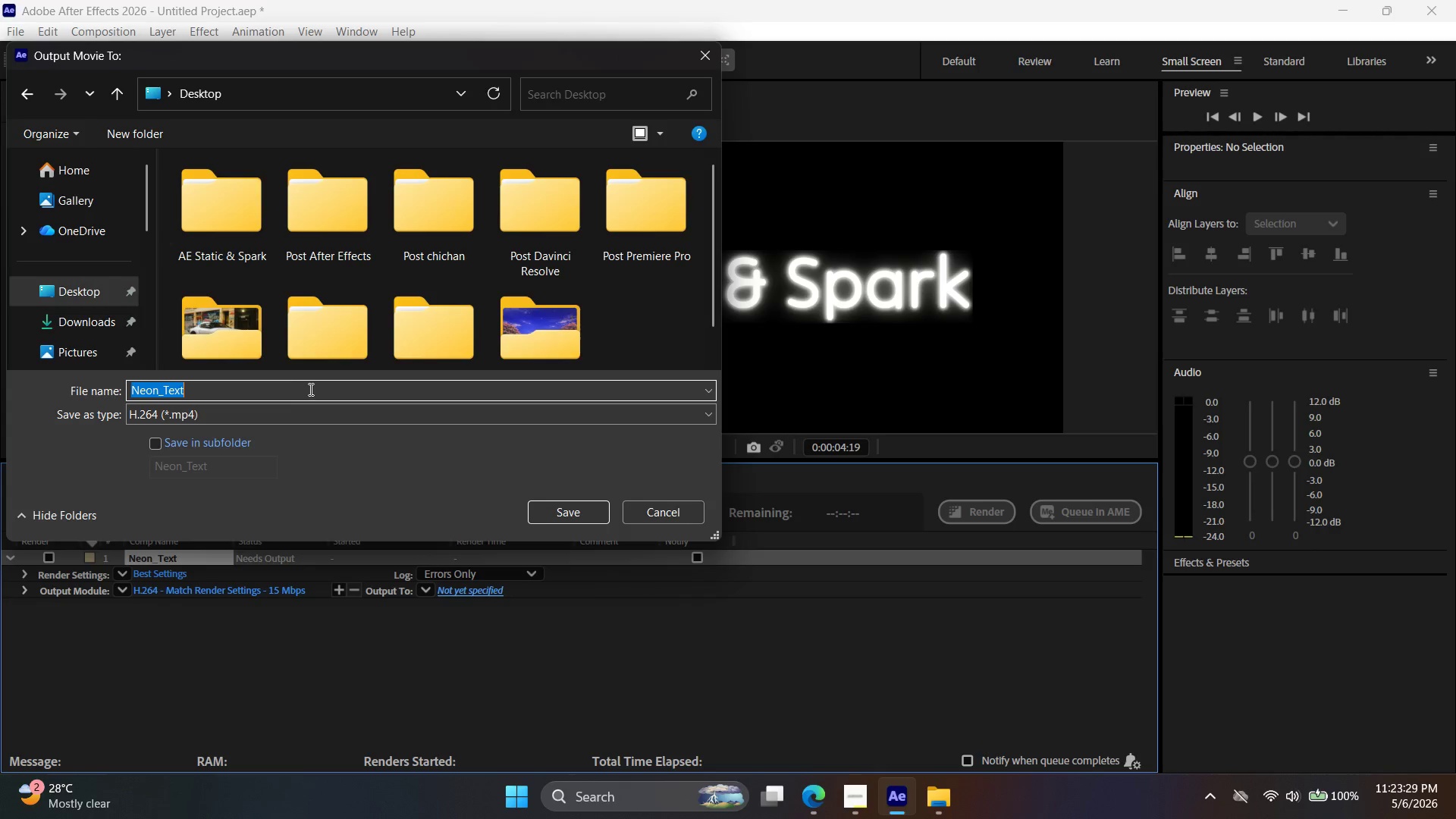 
key(Control+V)
 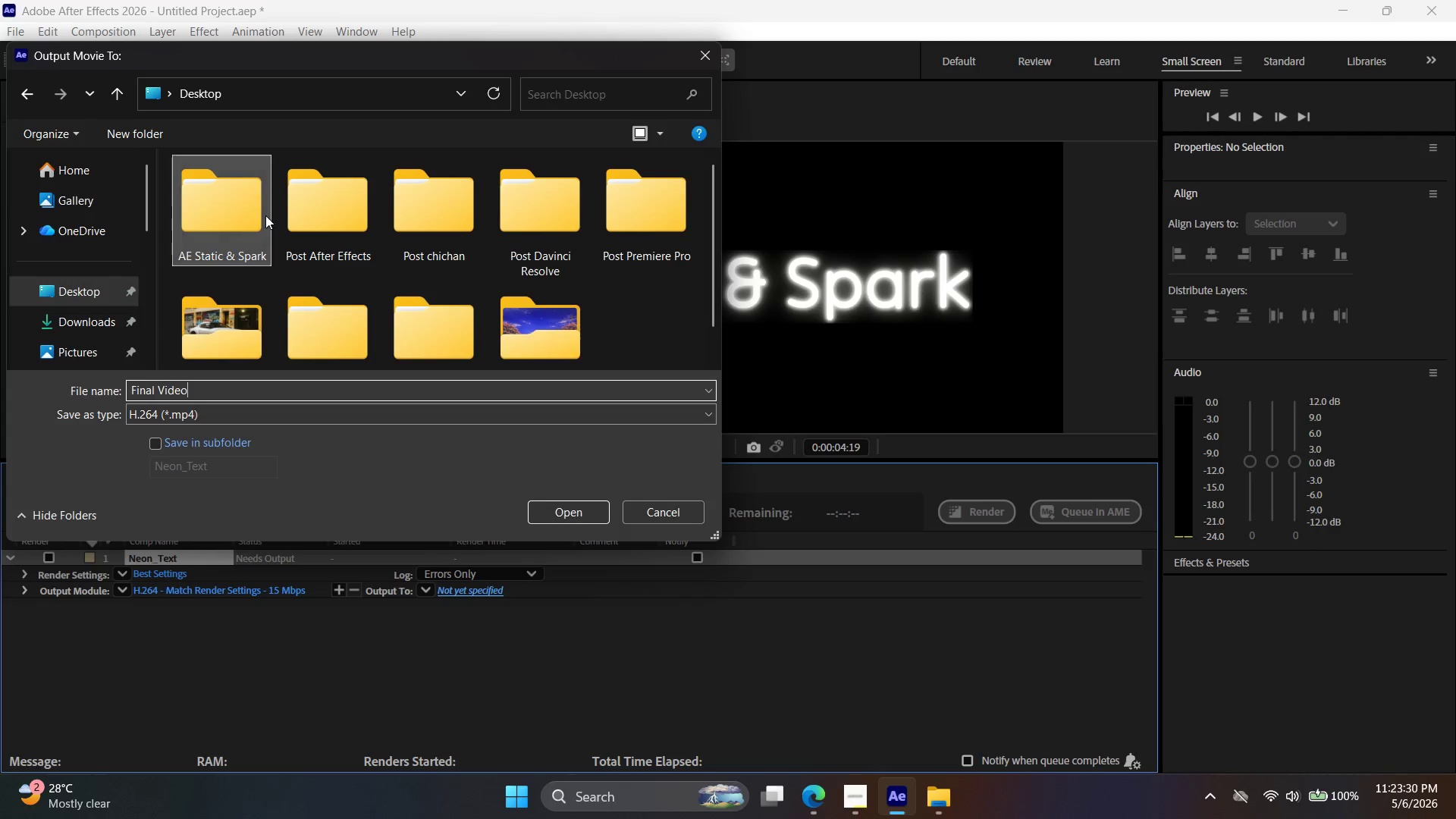 
double_click([265, 215])
 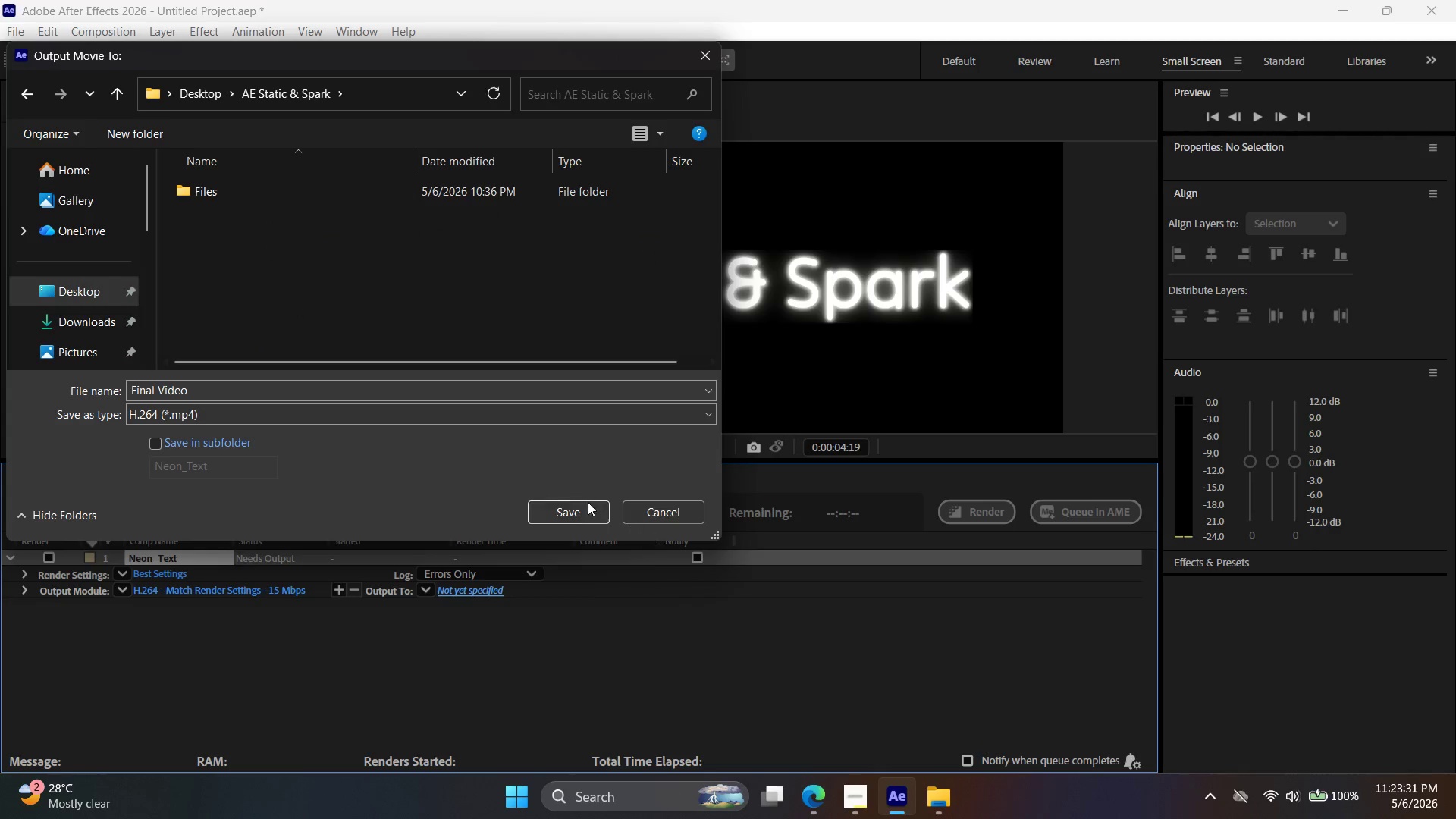 
left_click([575, 510])
 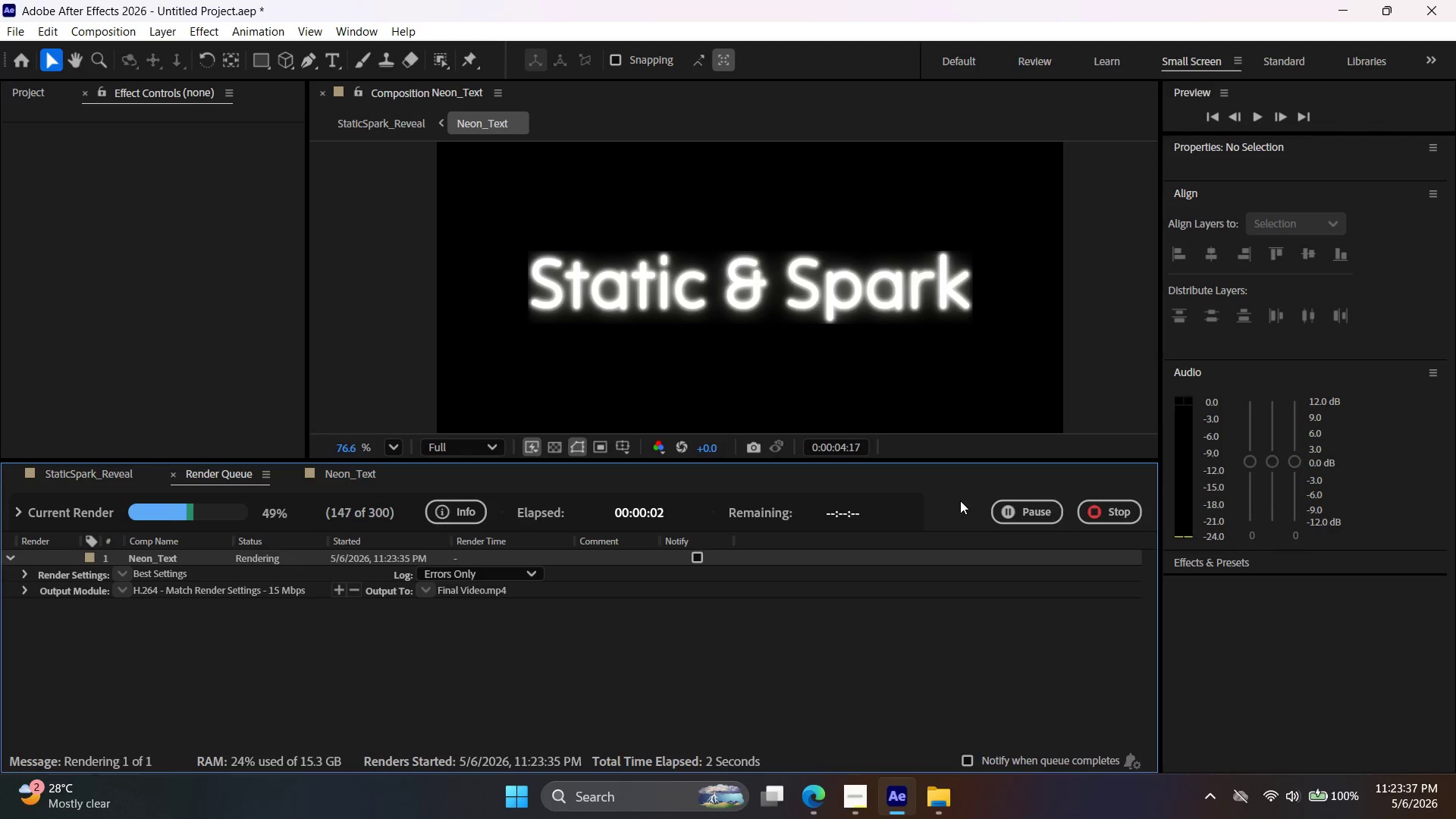 
wait(11.02)
 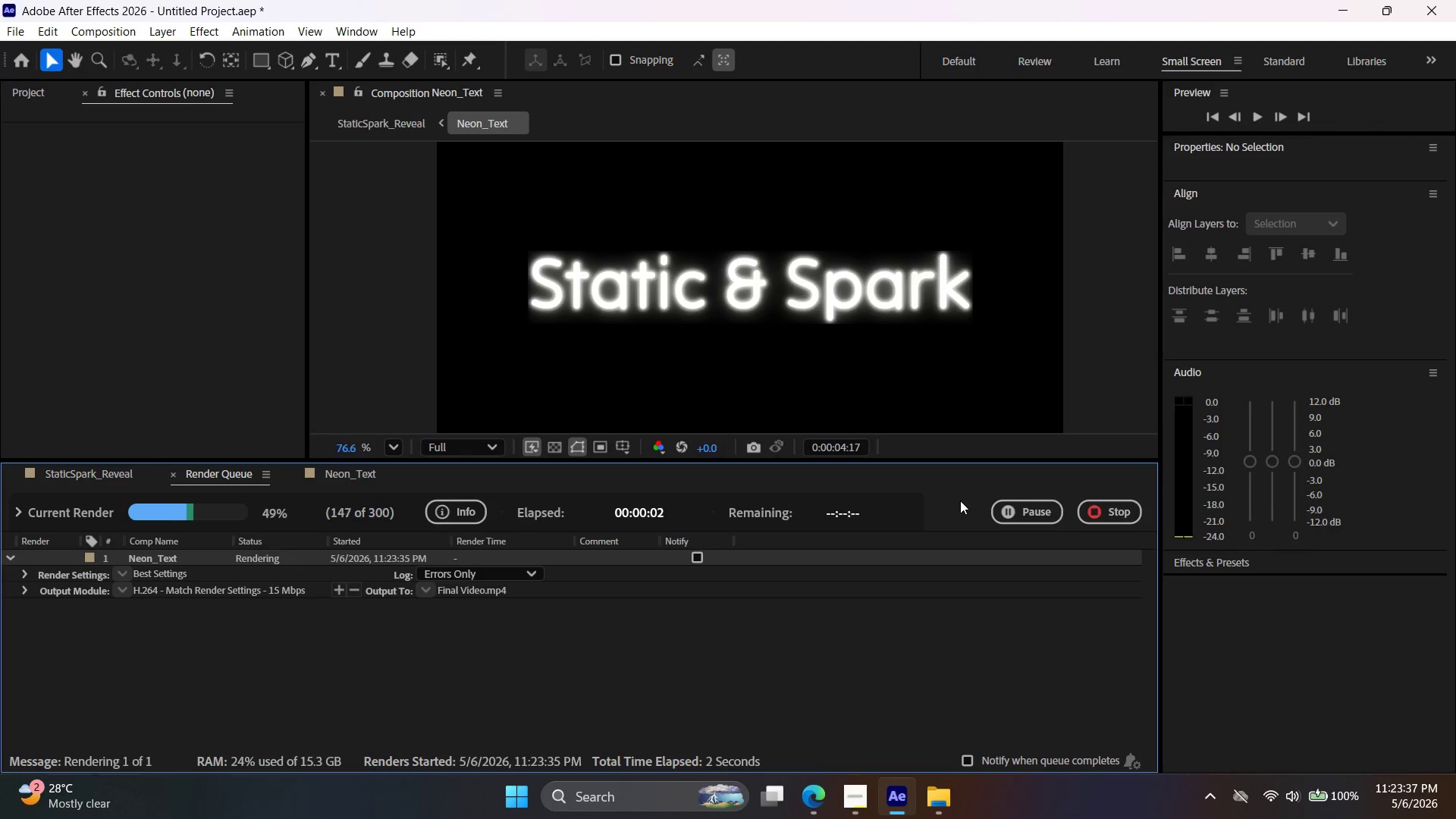 
left_click([16, 36])
 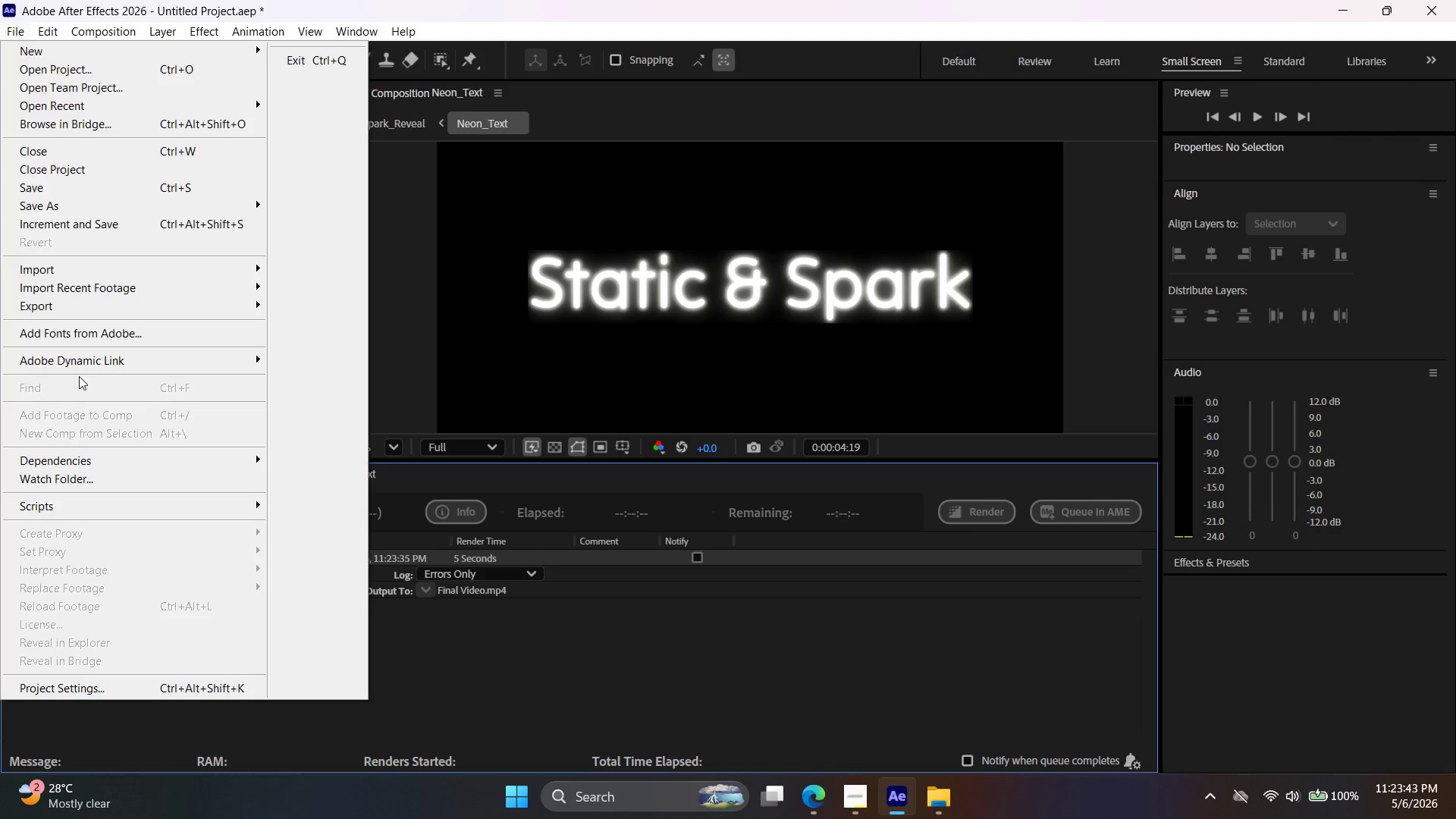 
mouse_move([113, 276])
 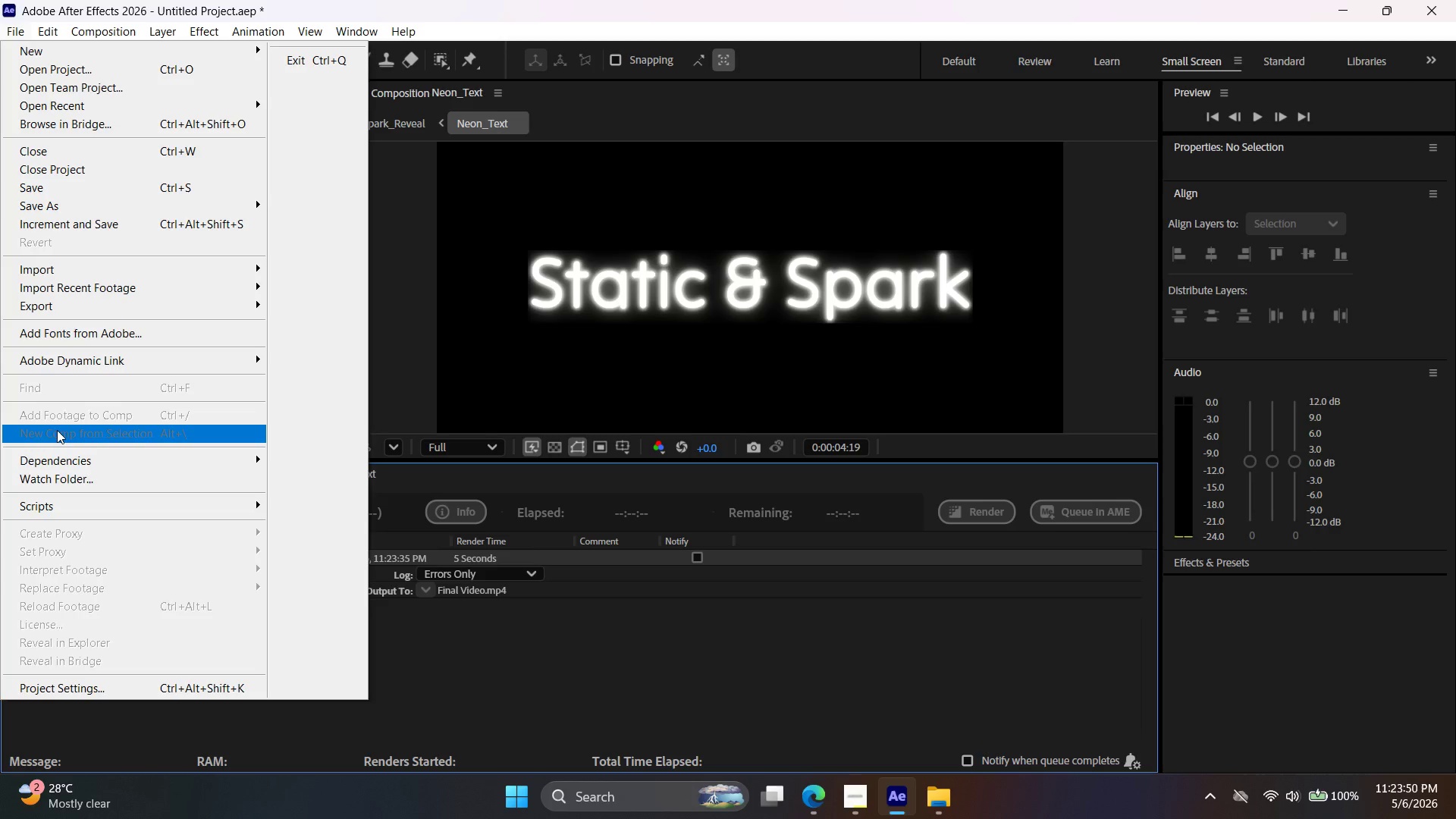 
wait(10.08)
 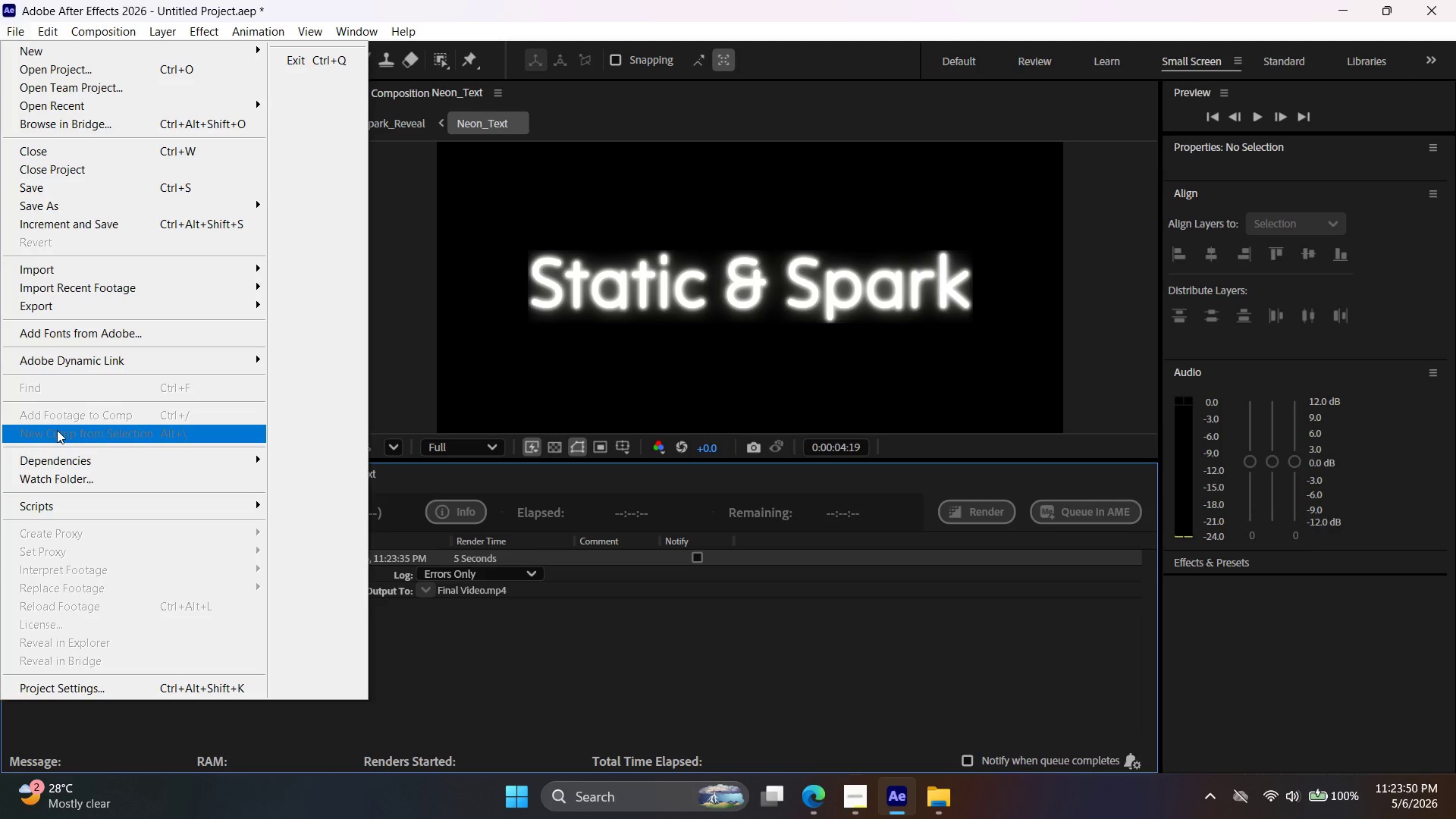 
left_click([69, 202])
 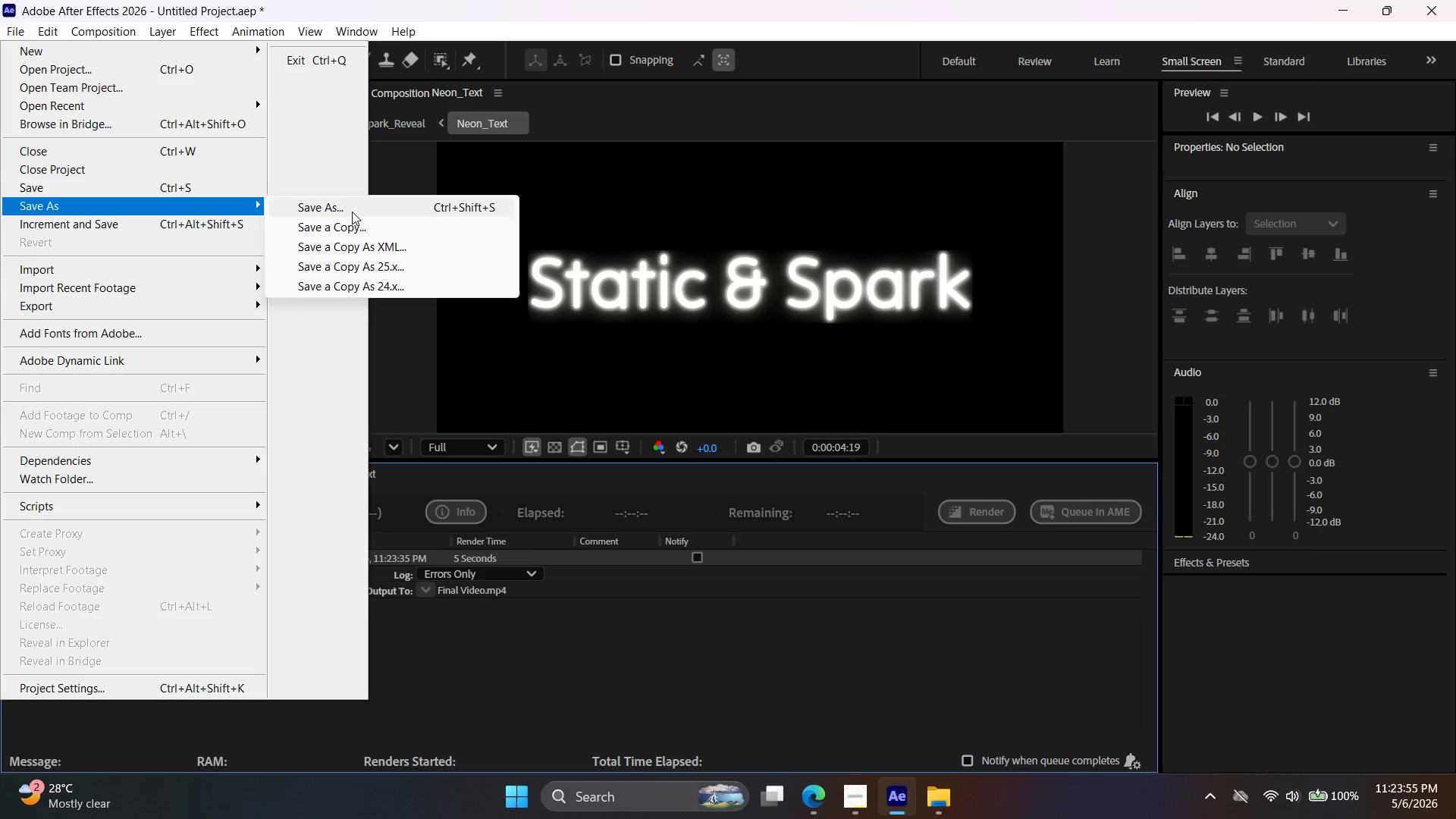 
left_click([354, 205])
 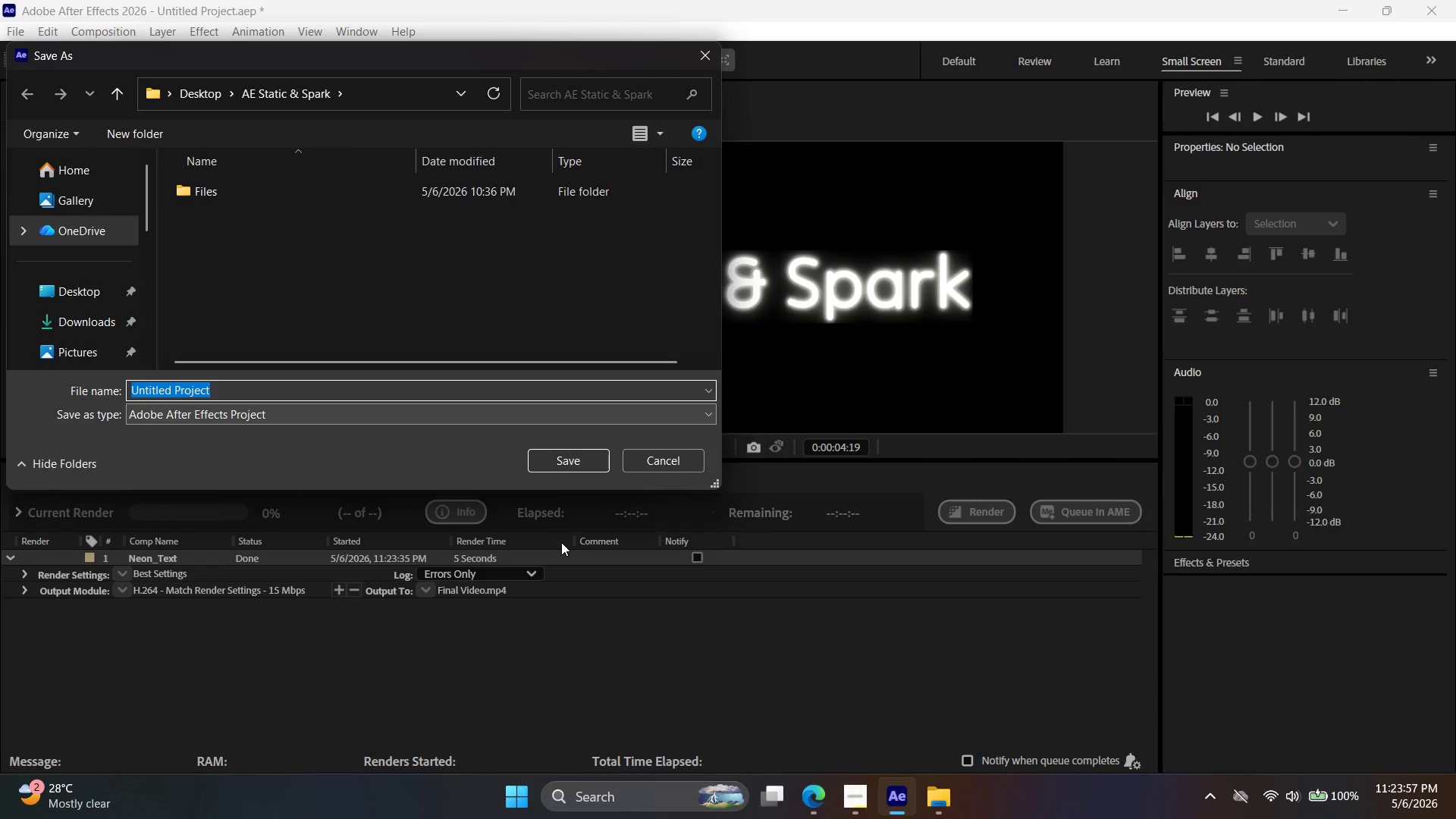 
left_click([905, 792])
 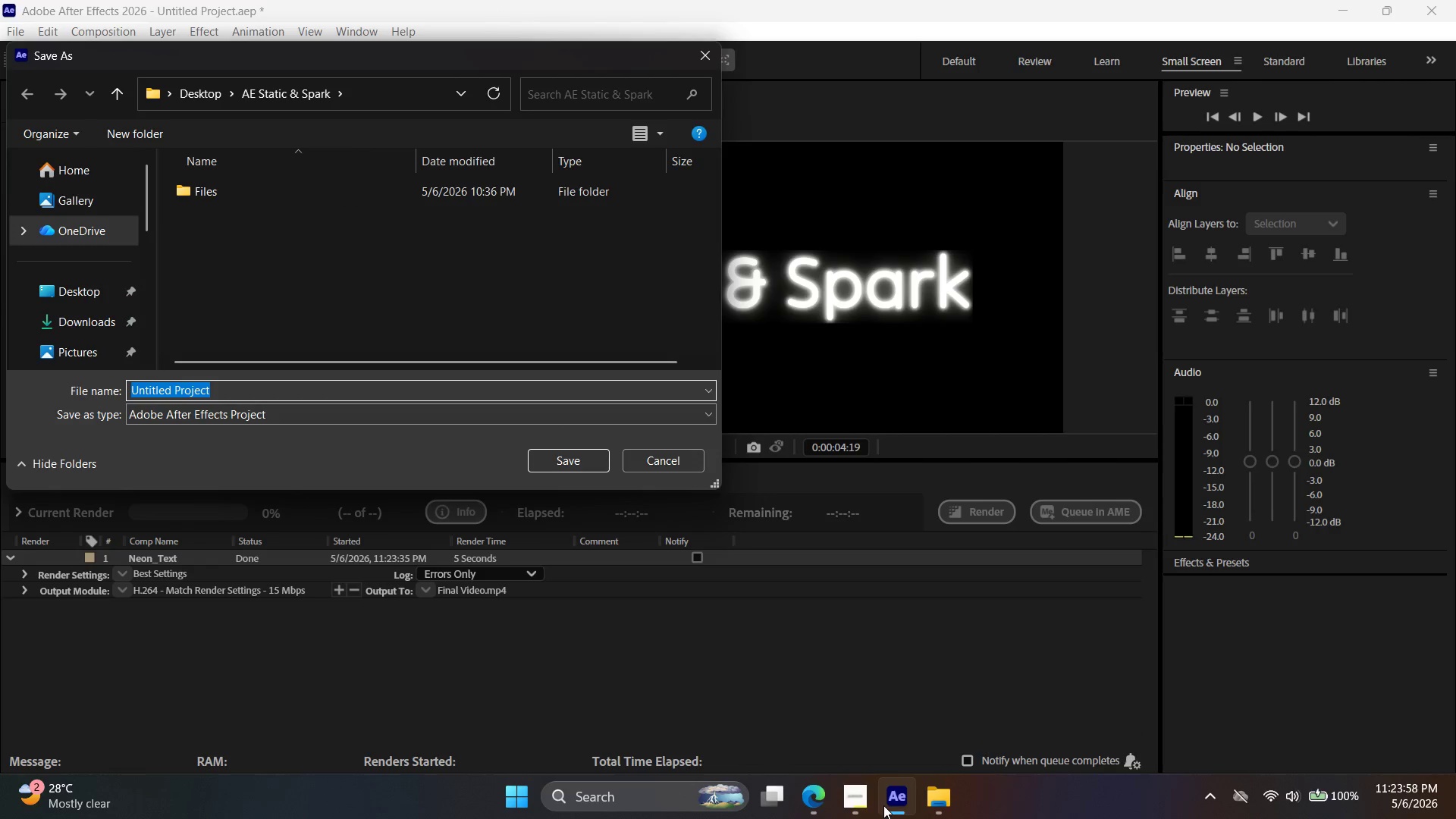 
left_click_drag(start_coordinate=[836, 802], to_coordinate=[839, 801])